 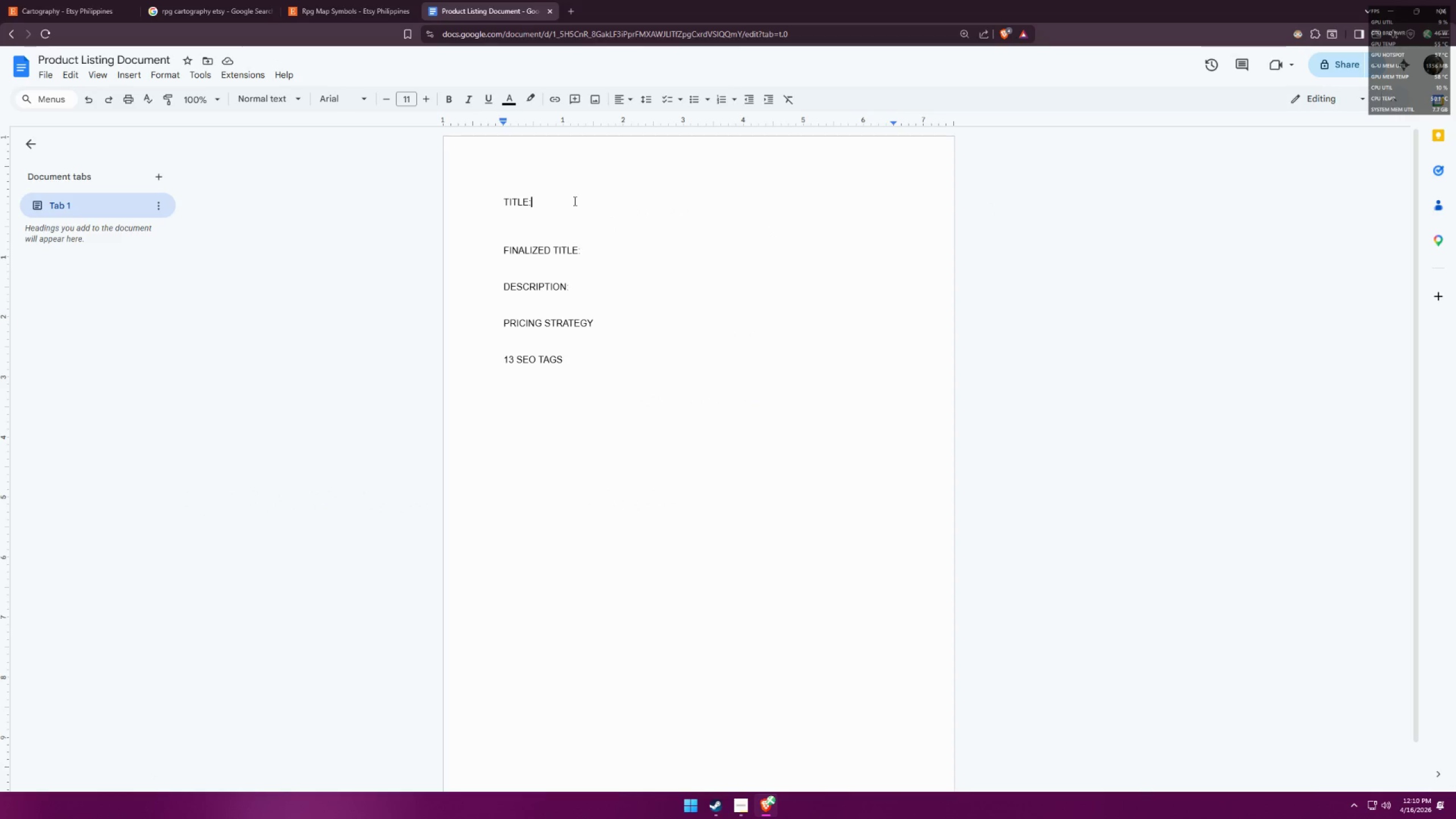 
key(Control+ControlLeft)
 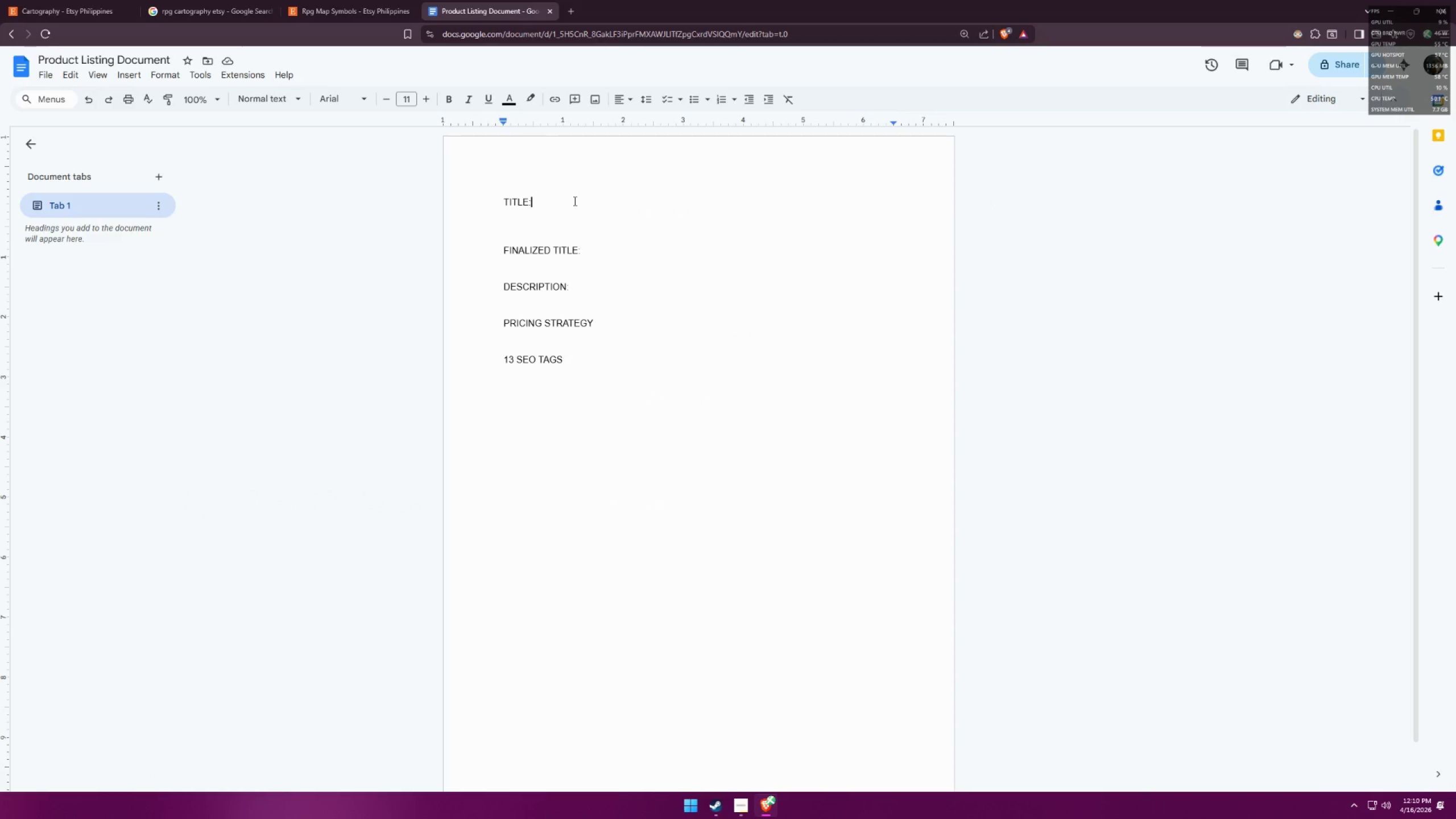 
key(Space)
 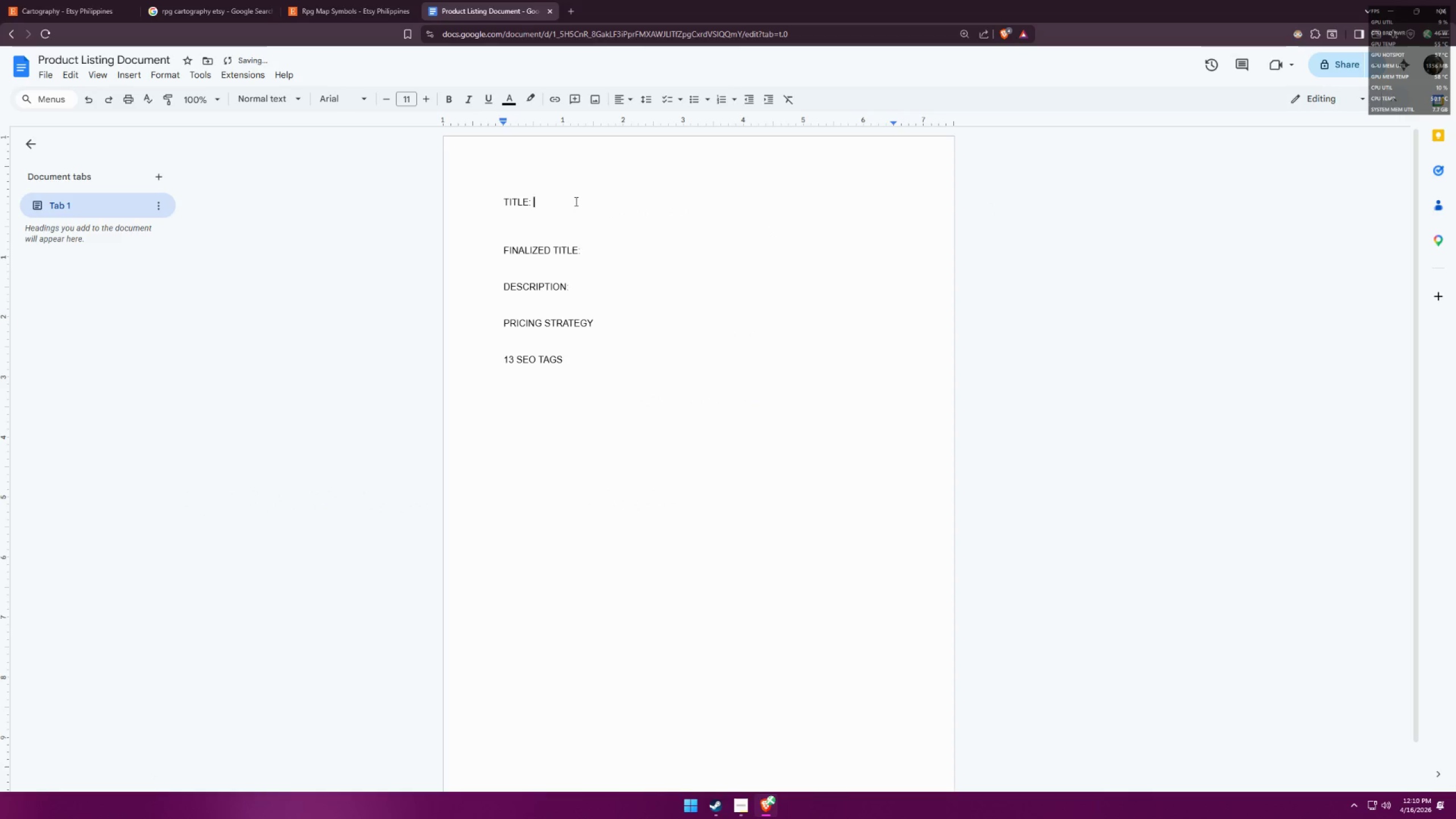 
key(Control+ControlLeft)
 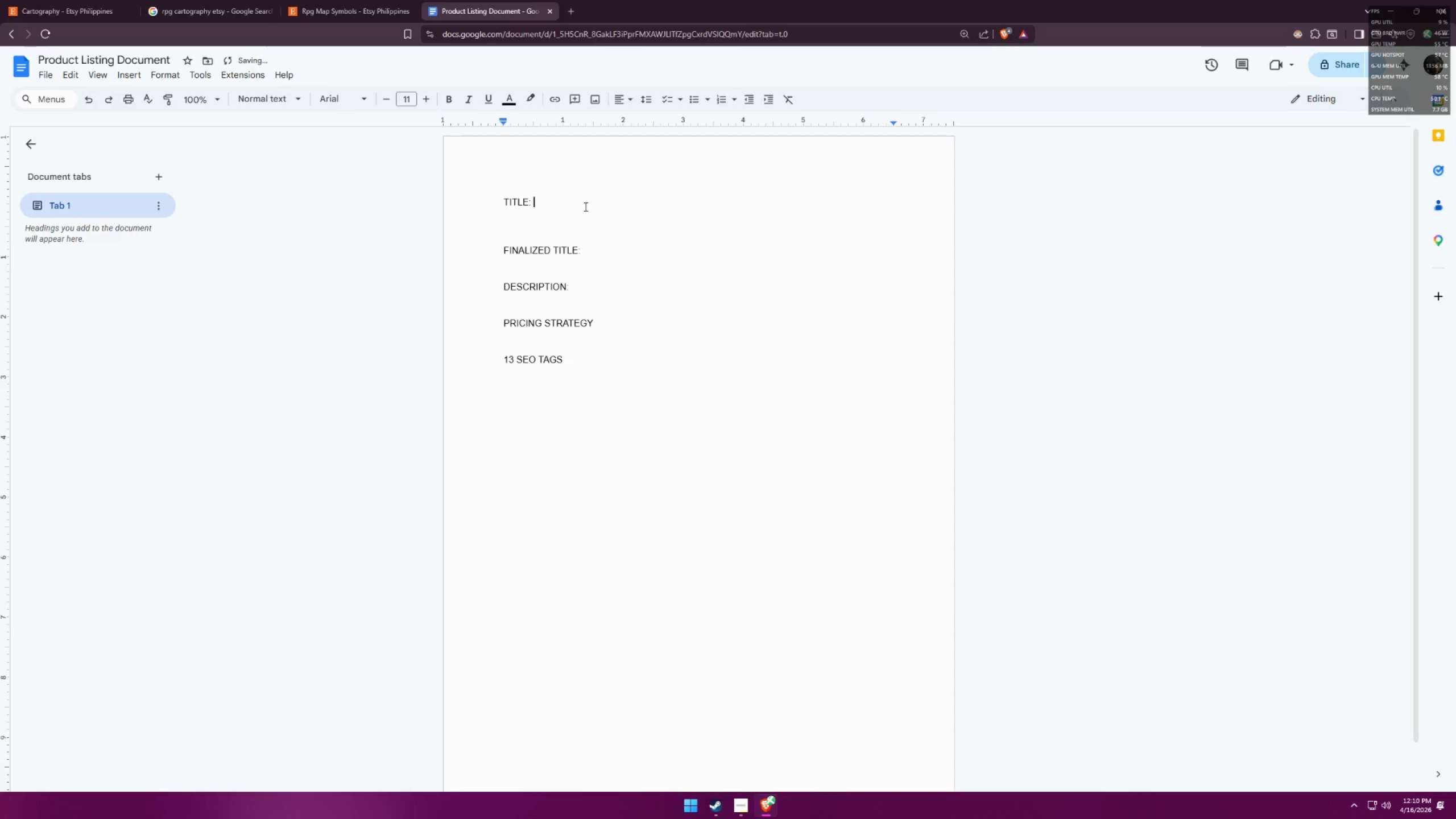 
key(Control+V)
 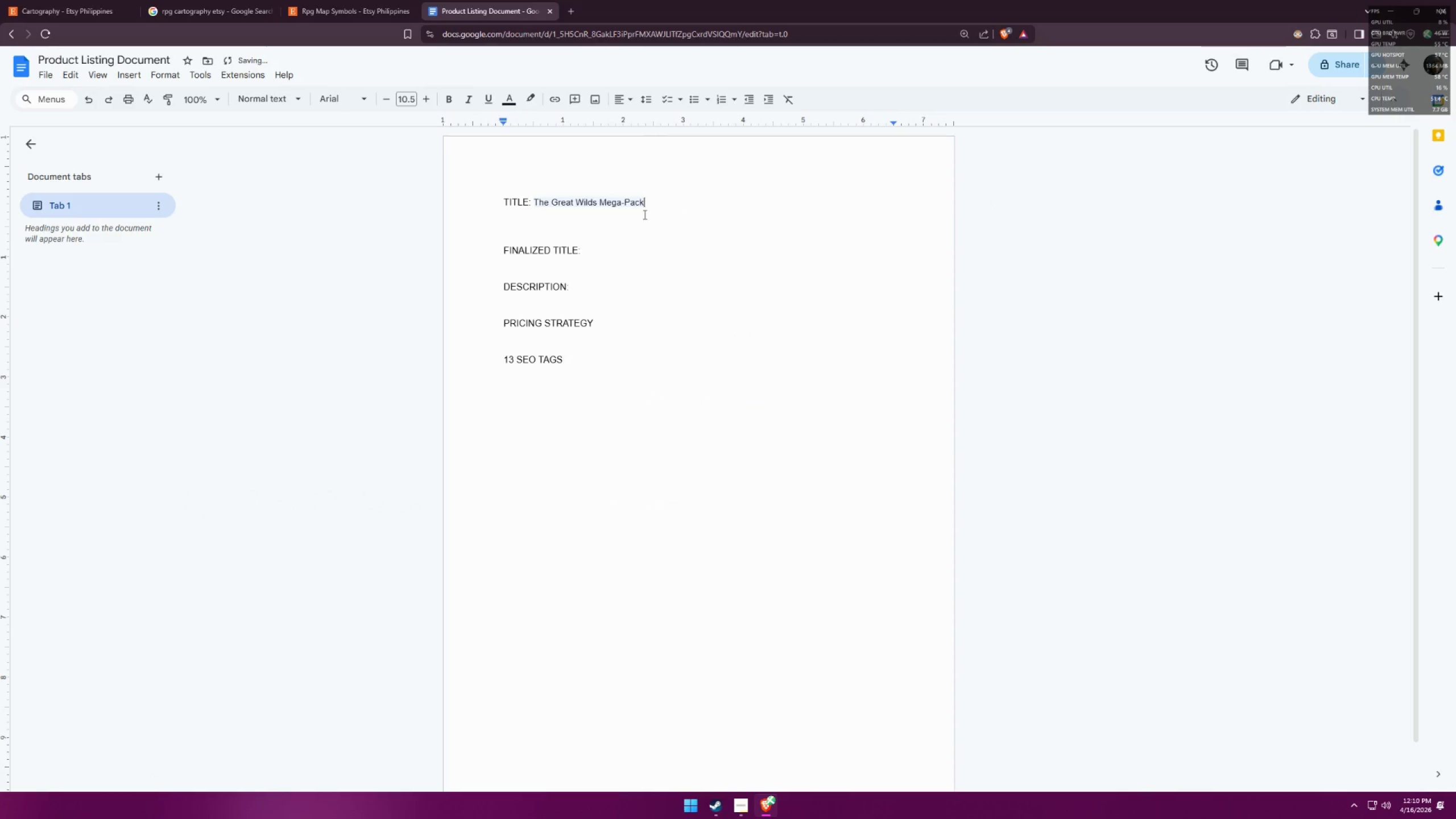 
key(Control+ControlLeft)
 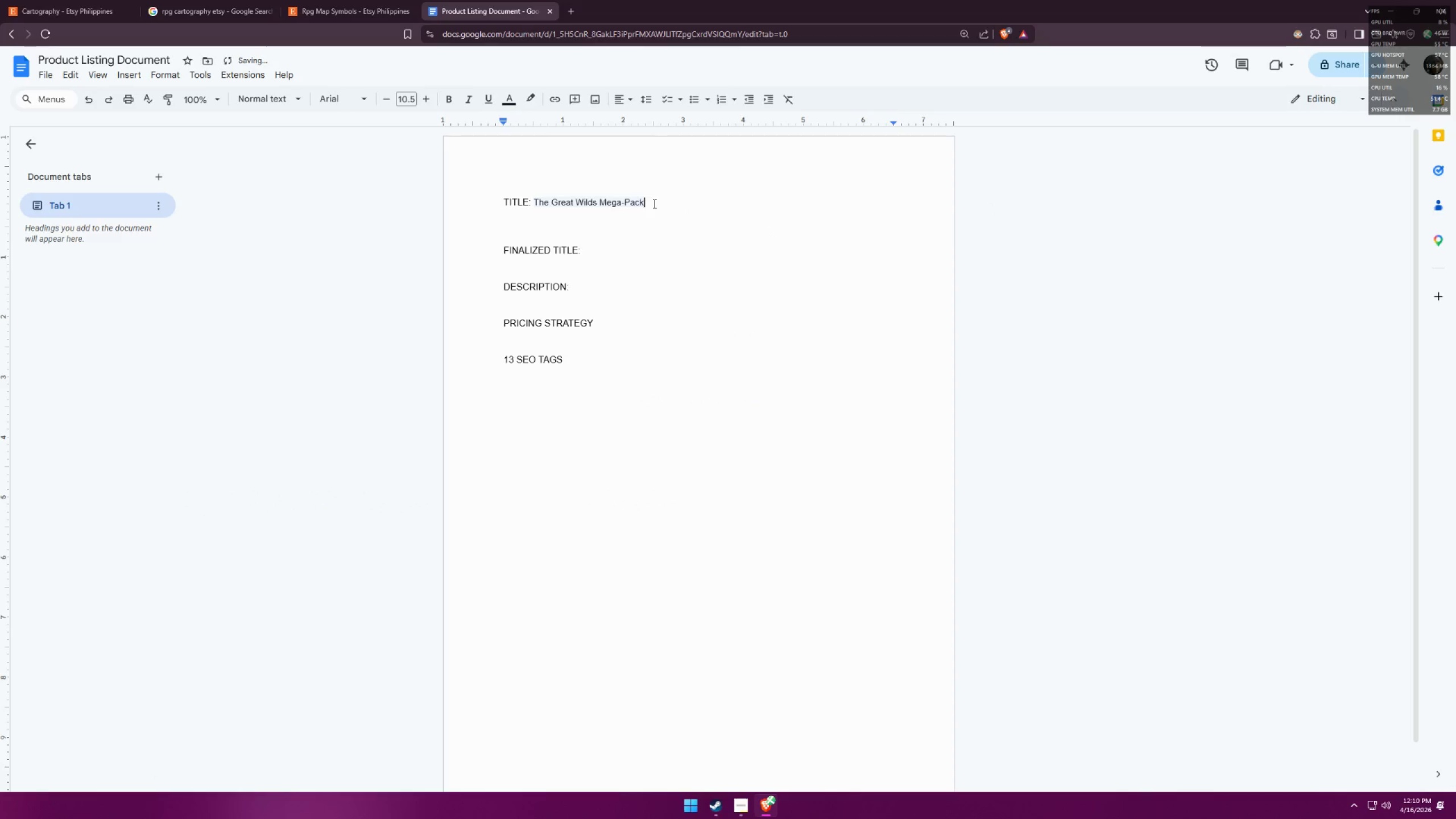 
key(Control+Z)
 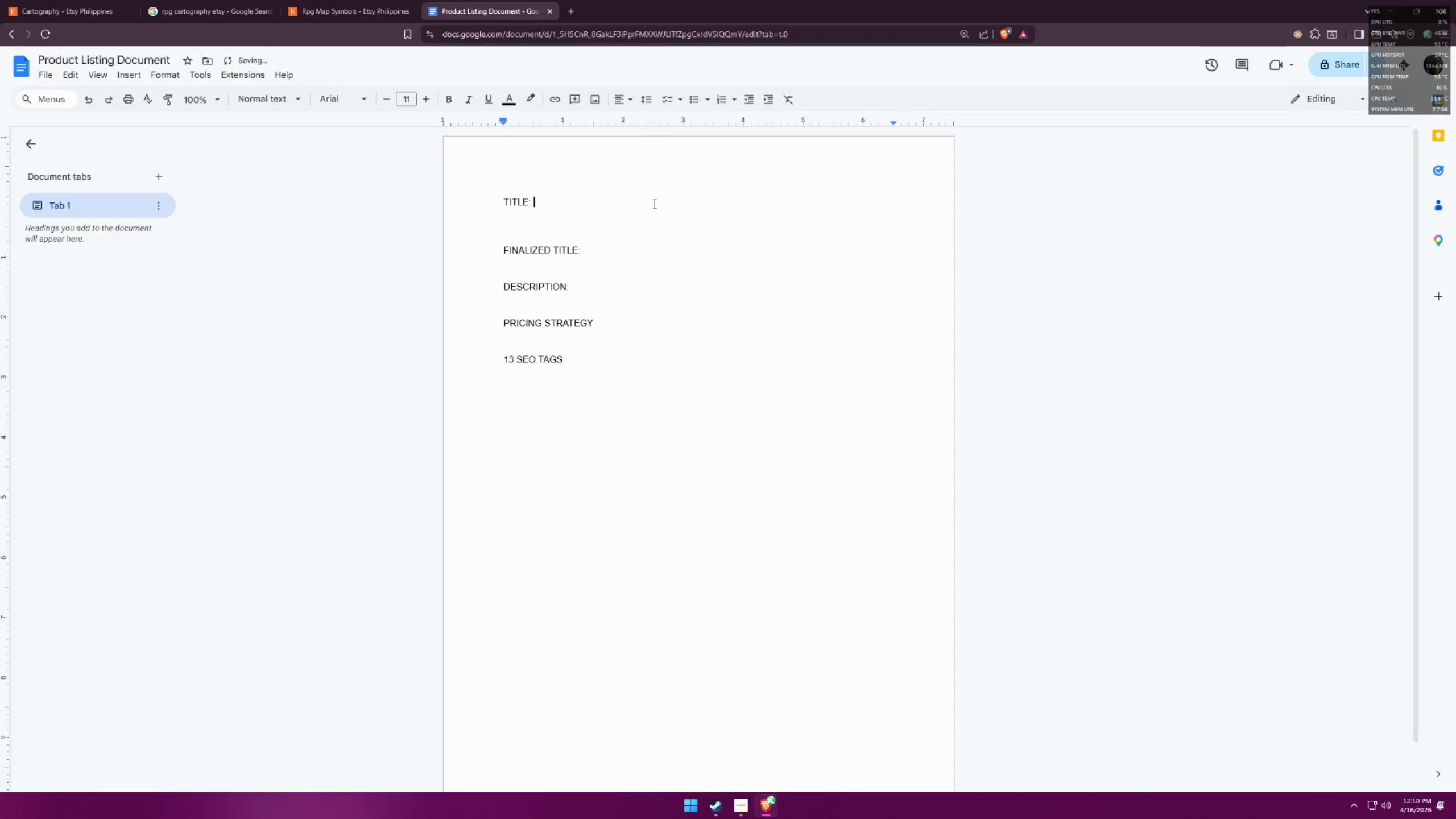 
key(Control+V)
 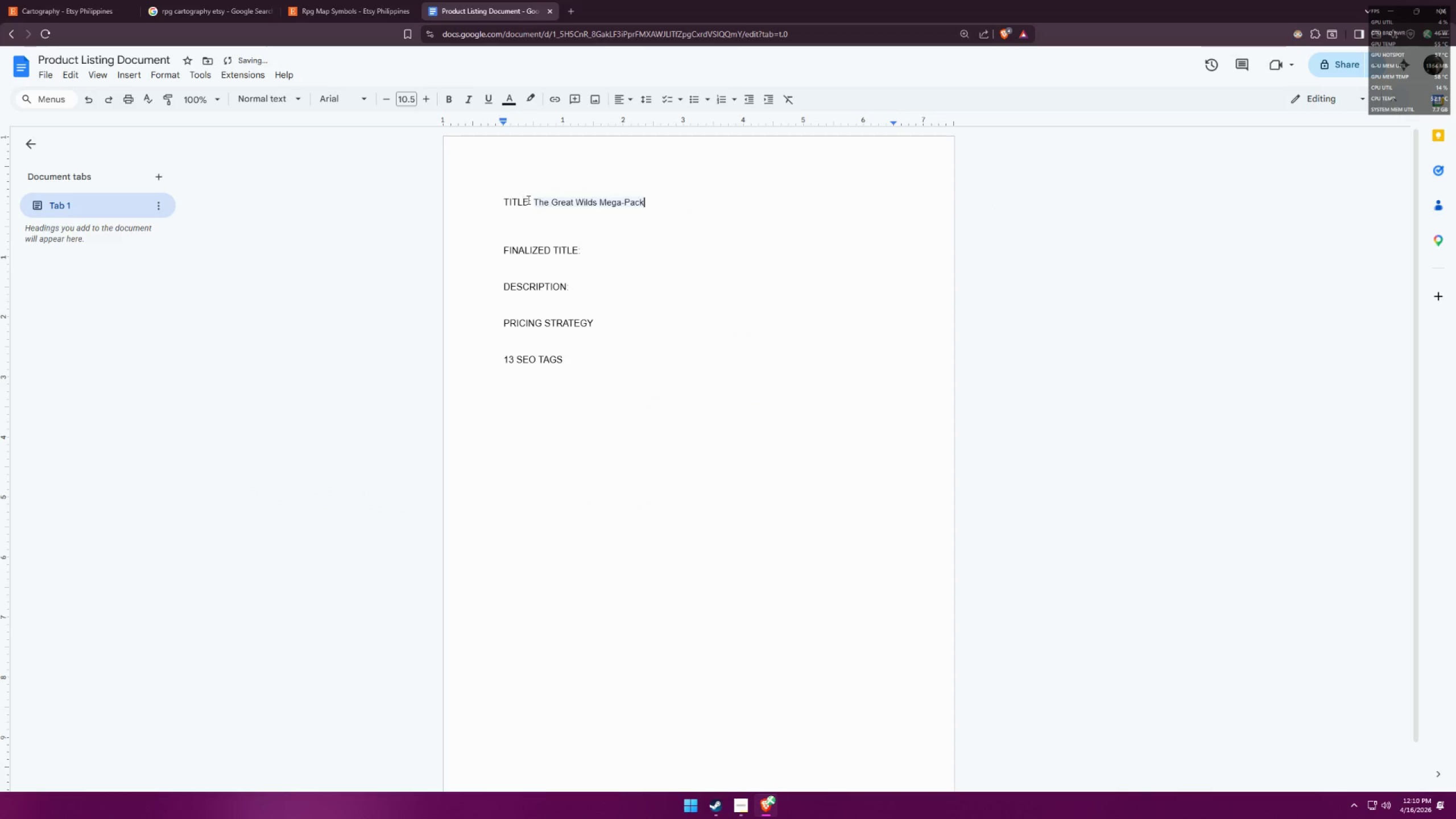 
left_click_drag(start_coordinate=[532, 198], to_coordinate=[660, 205])
 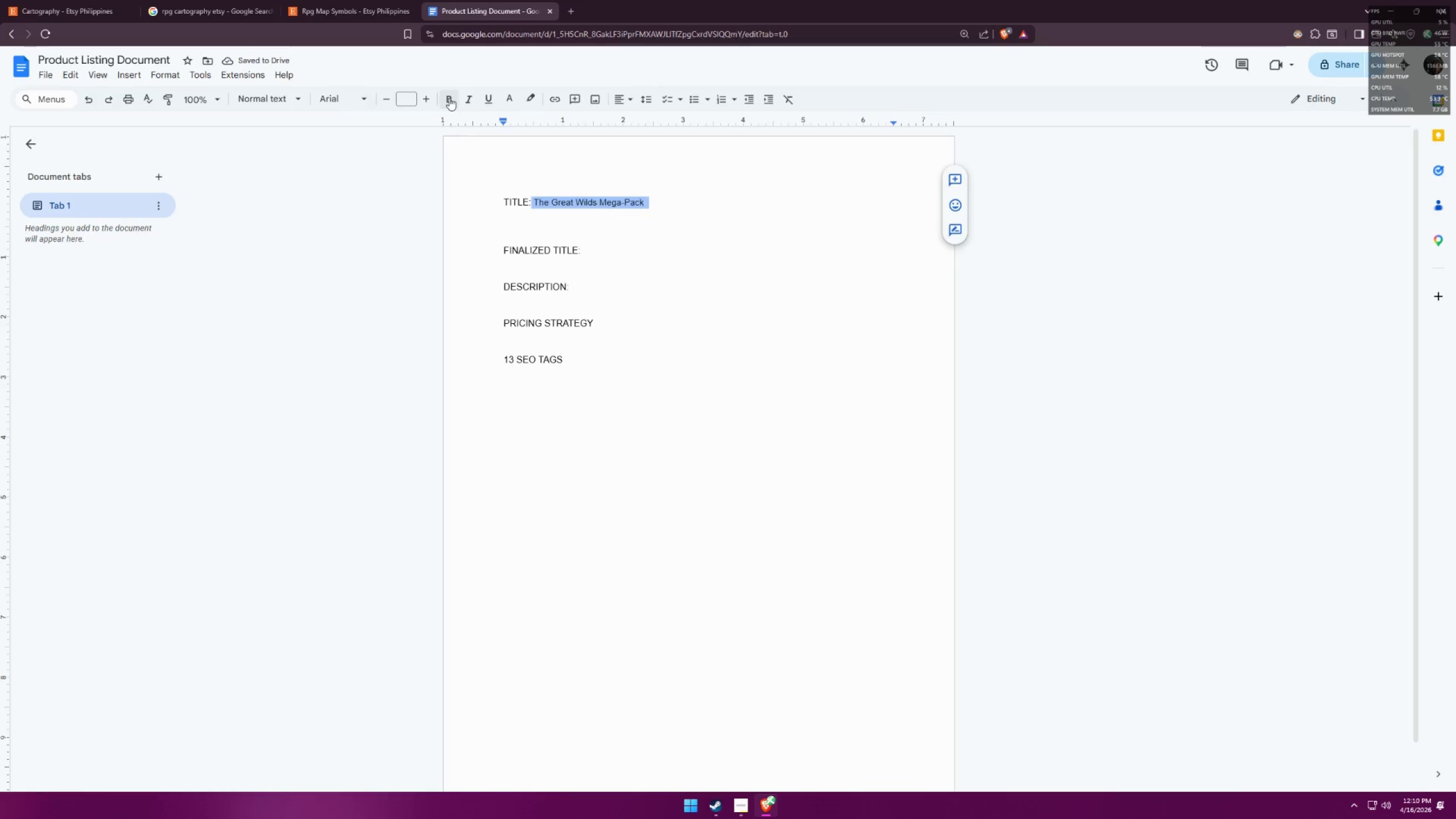 
left_click([427, 100])
 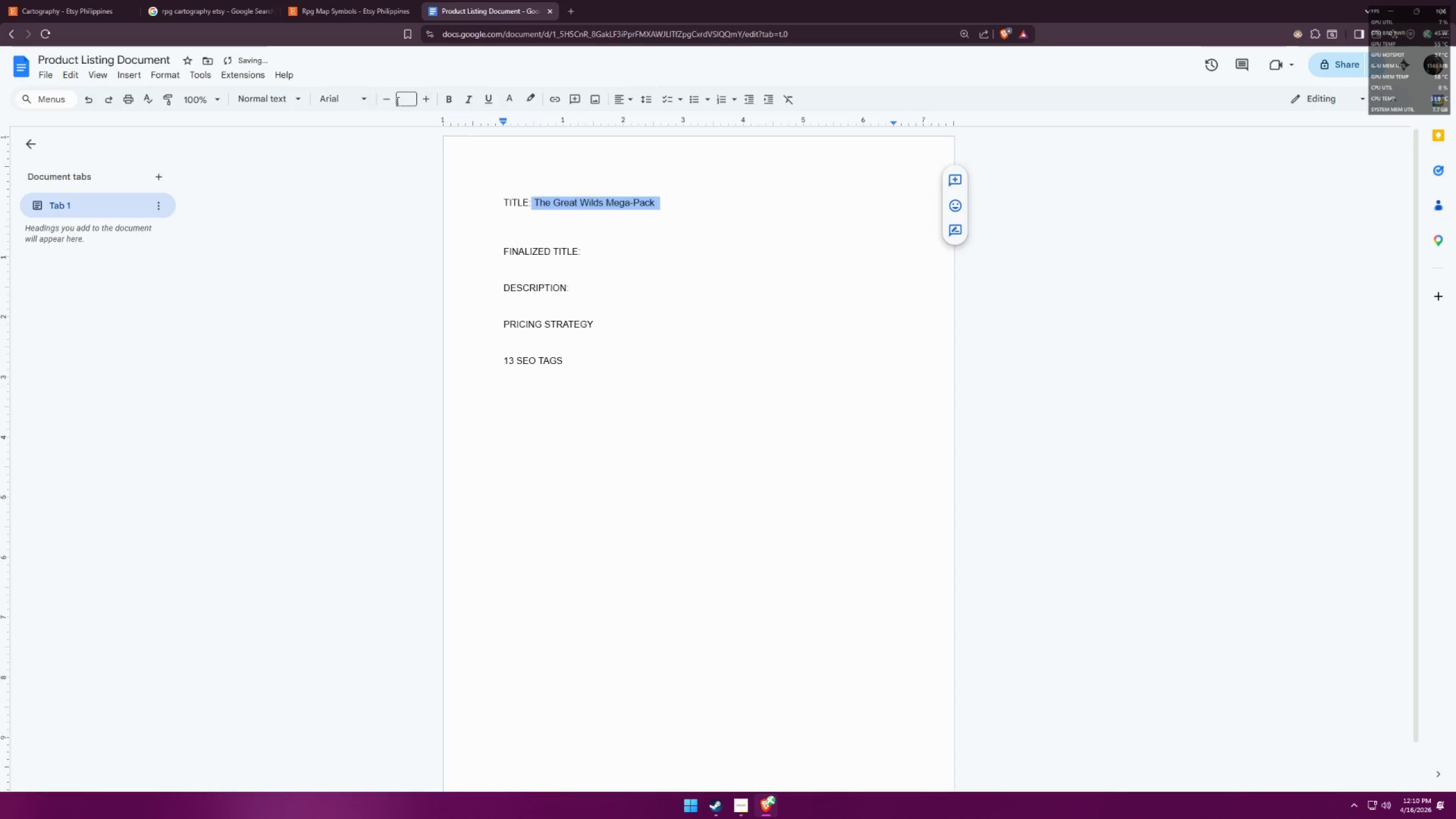 
left_click([384, 100])
 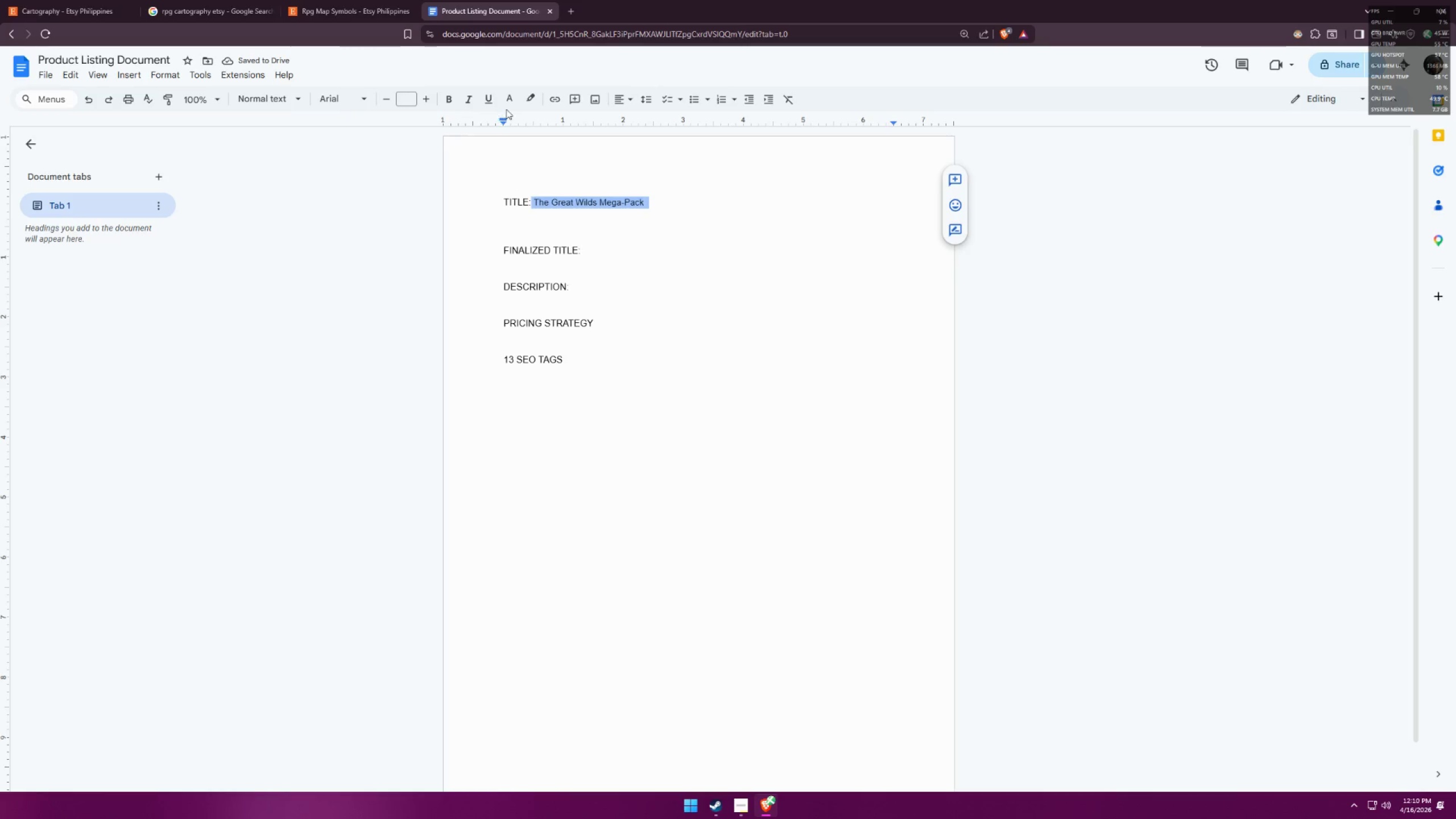 
wait(5.95)
 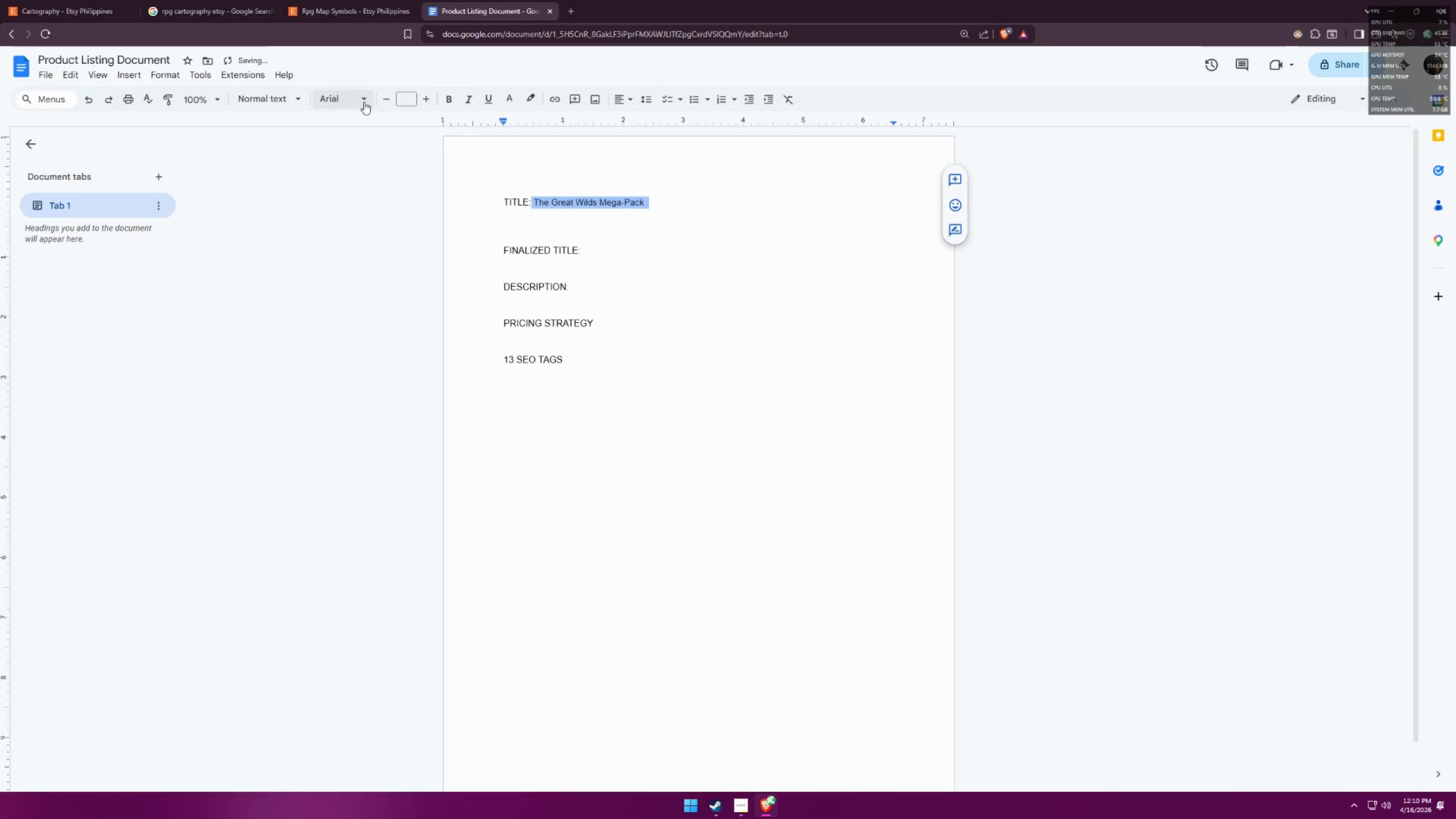 
left_click([533, 102])
 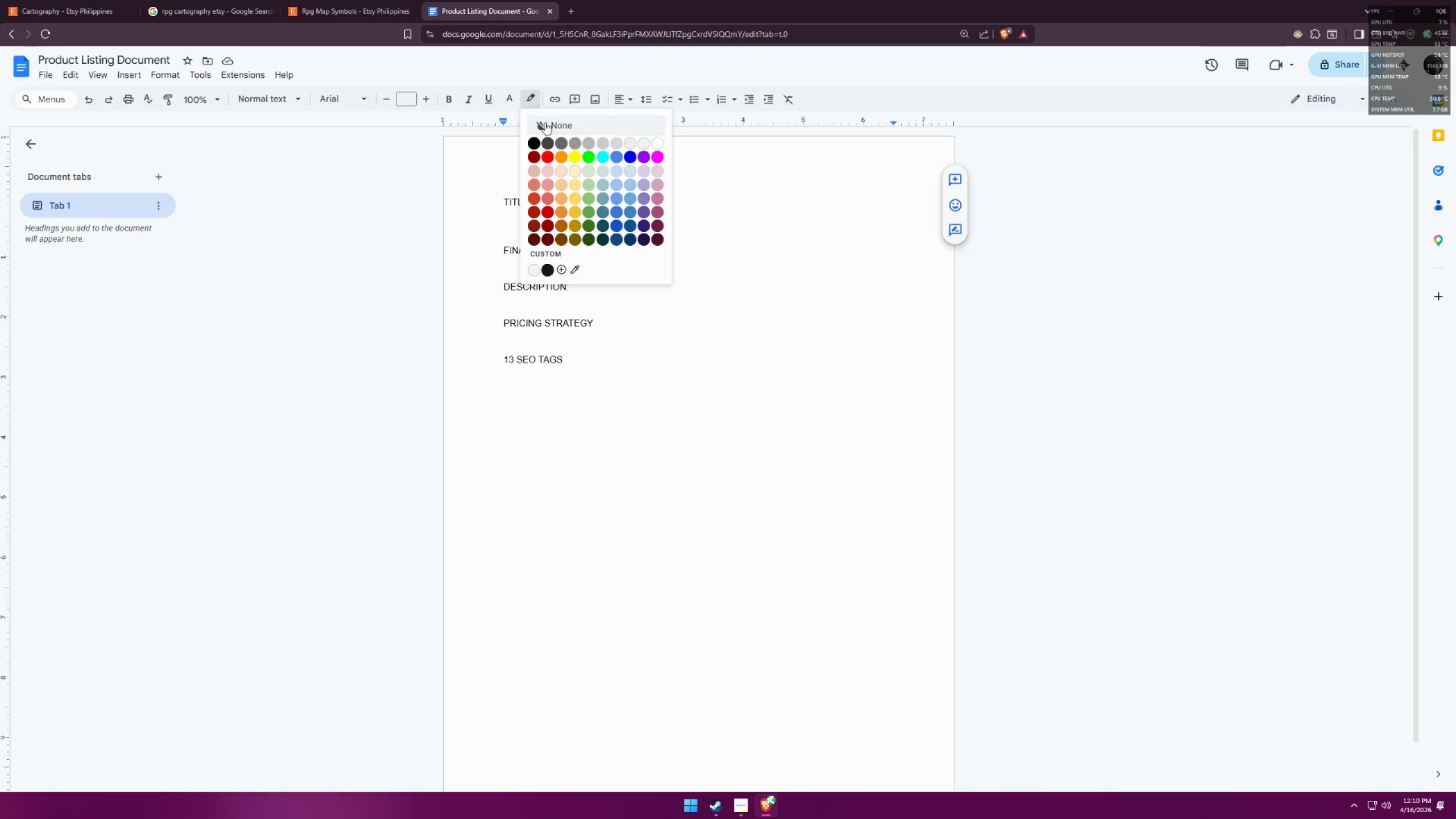 
double_click([712, 241])
 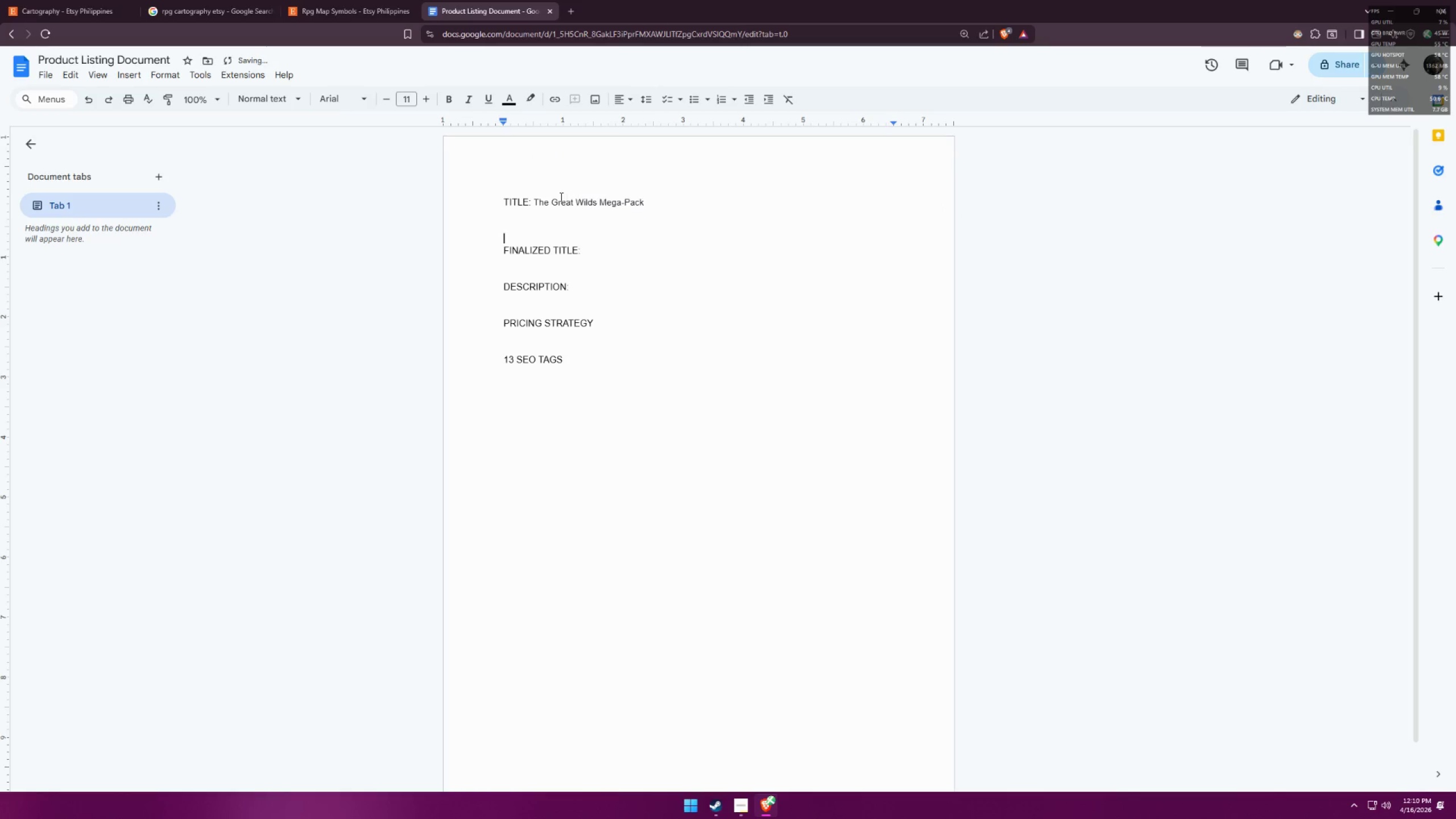 
left_click([549, 196])
 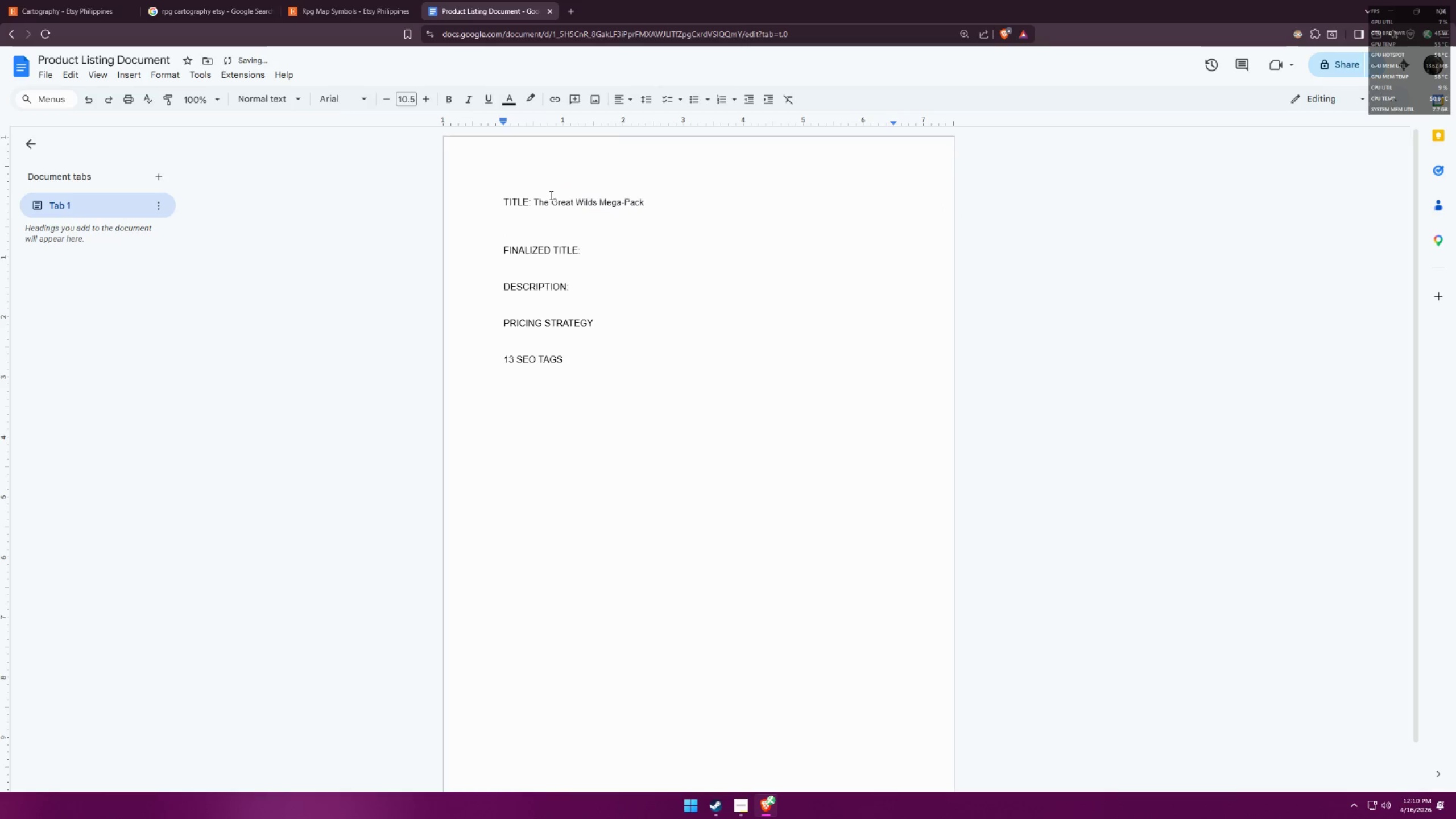 
left_click([527, 197])
 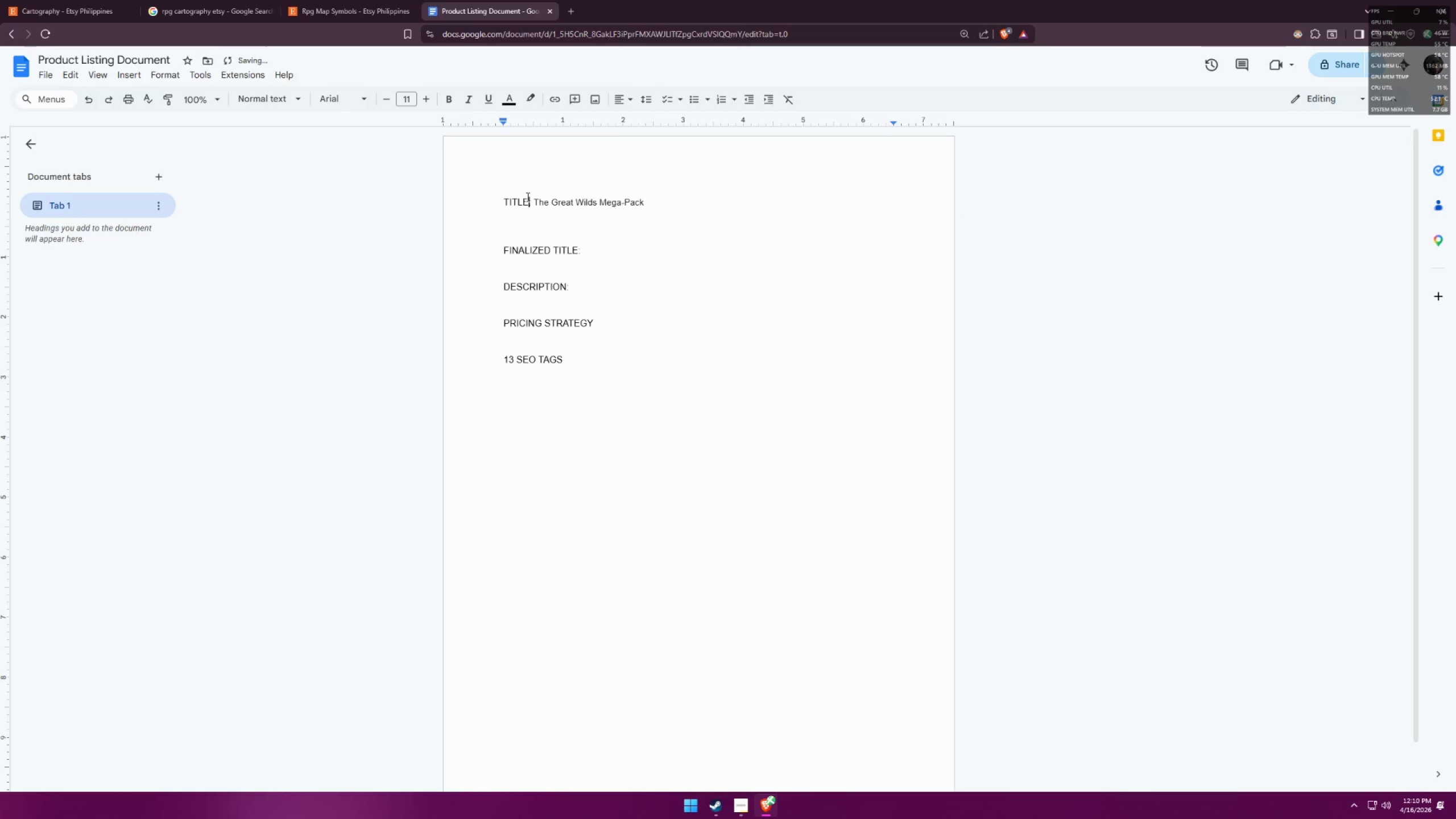 
left_click([557, 196])
 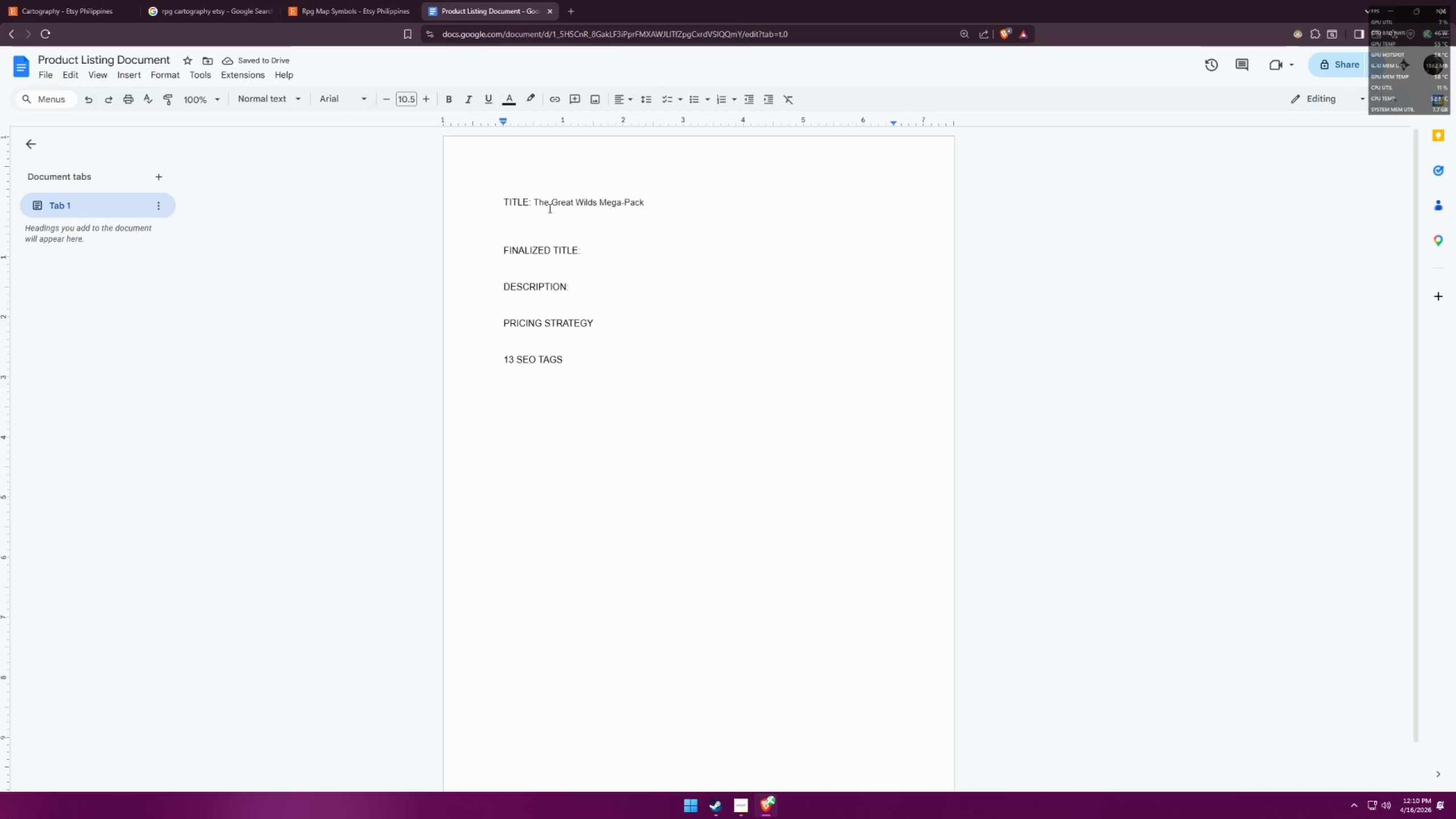 
key(Alt+AltLeft)
 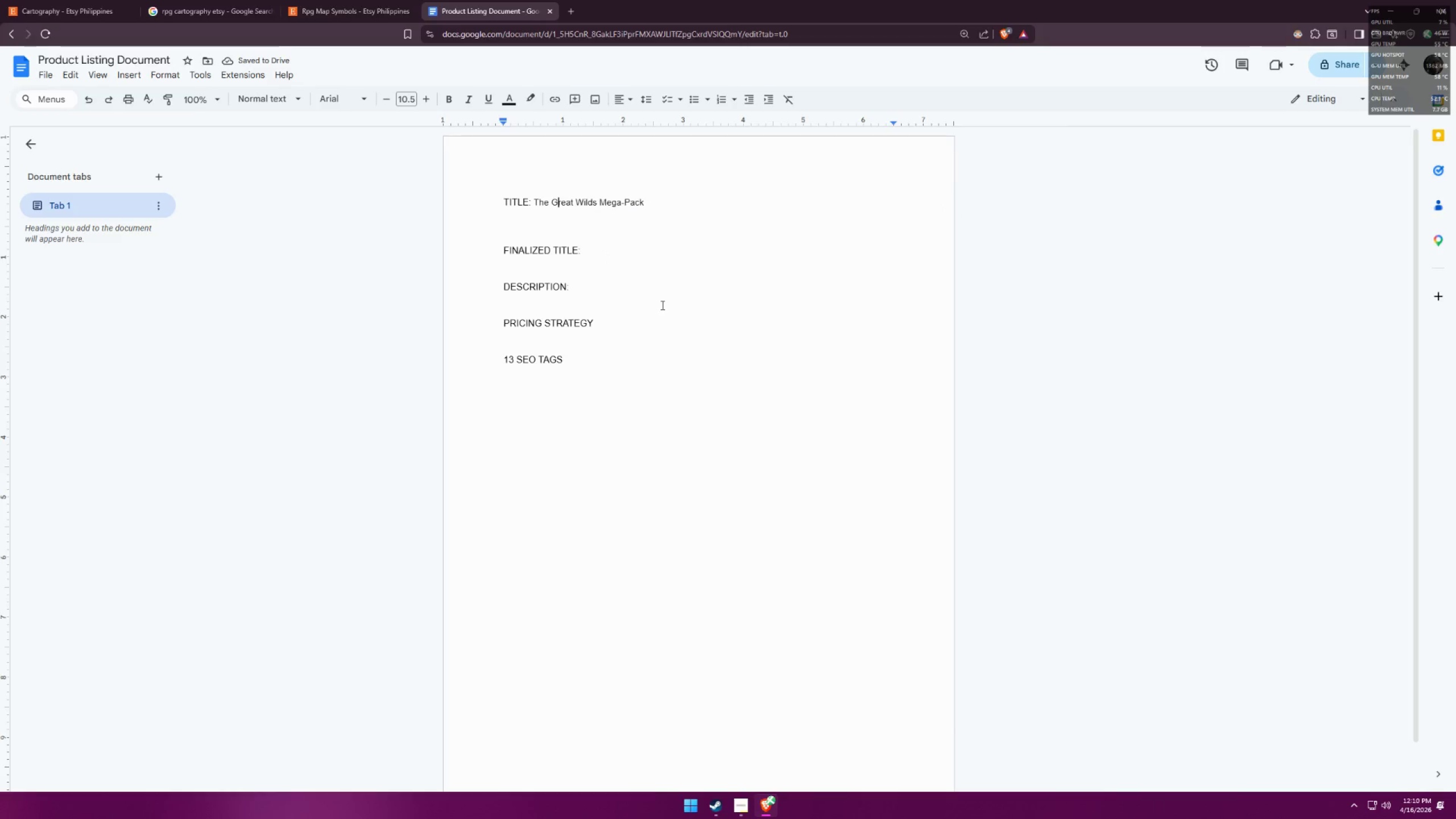 
key(Alt+Tab)